 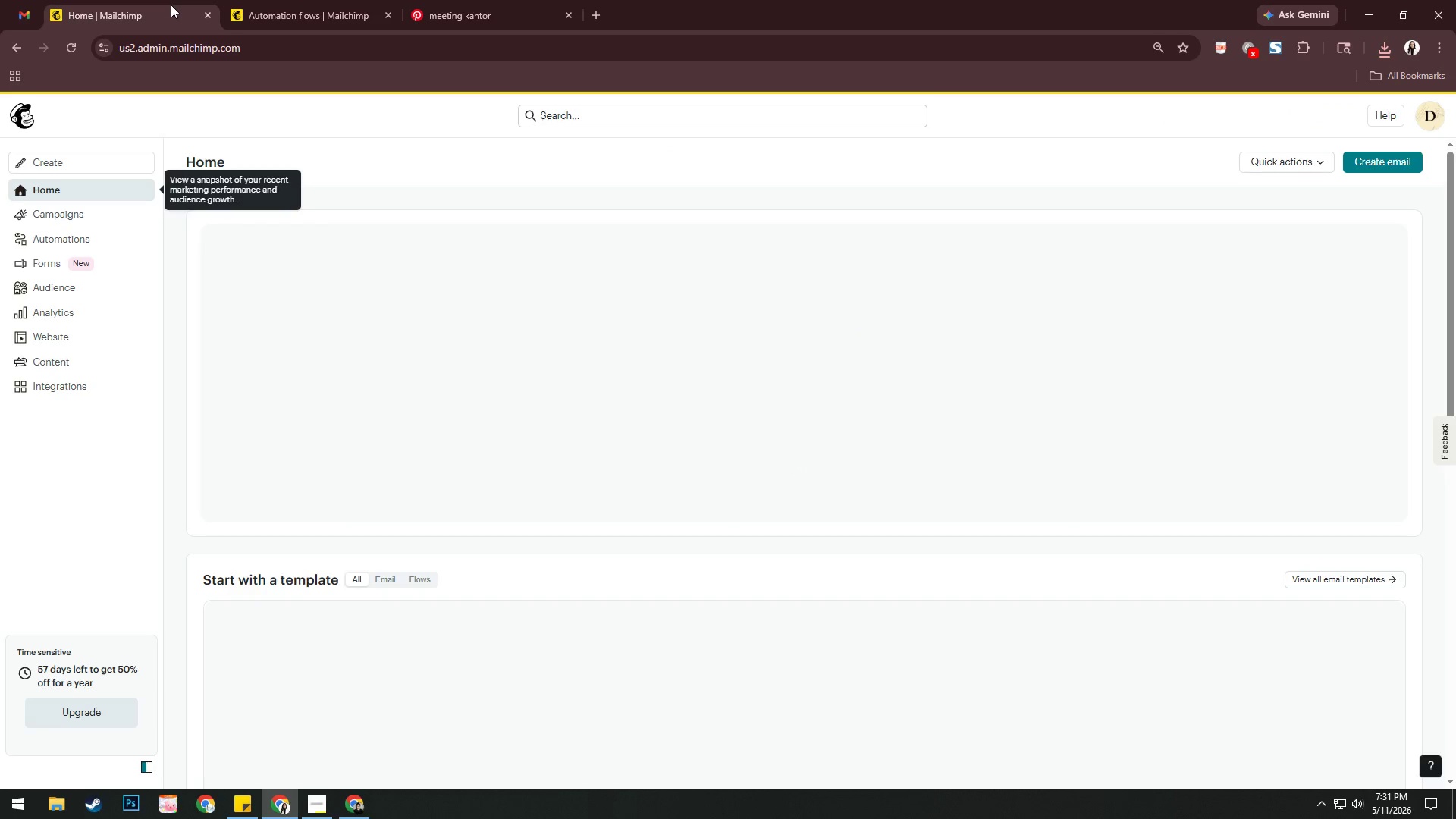 
left_click([89, 213])
 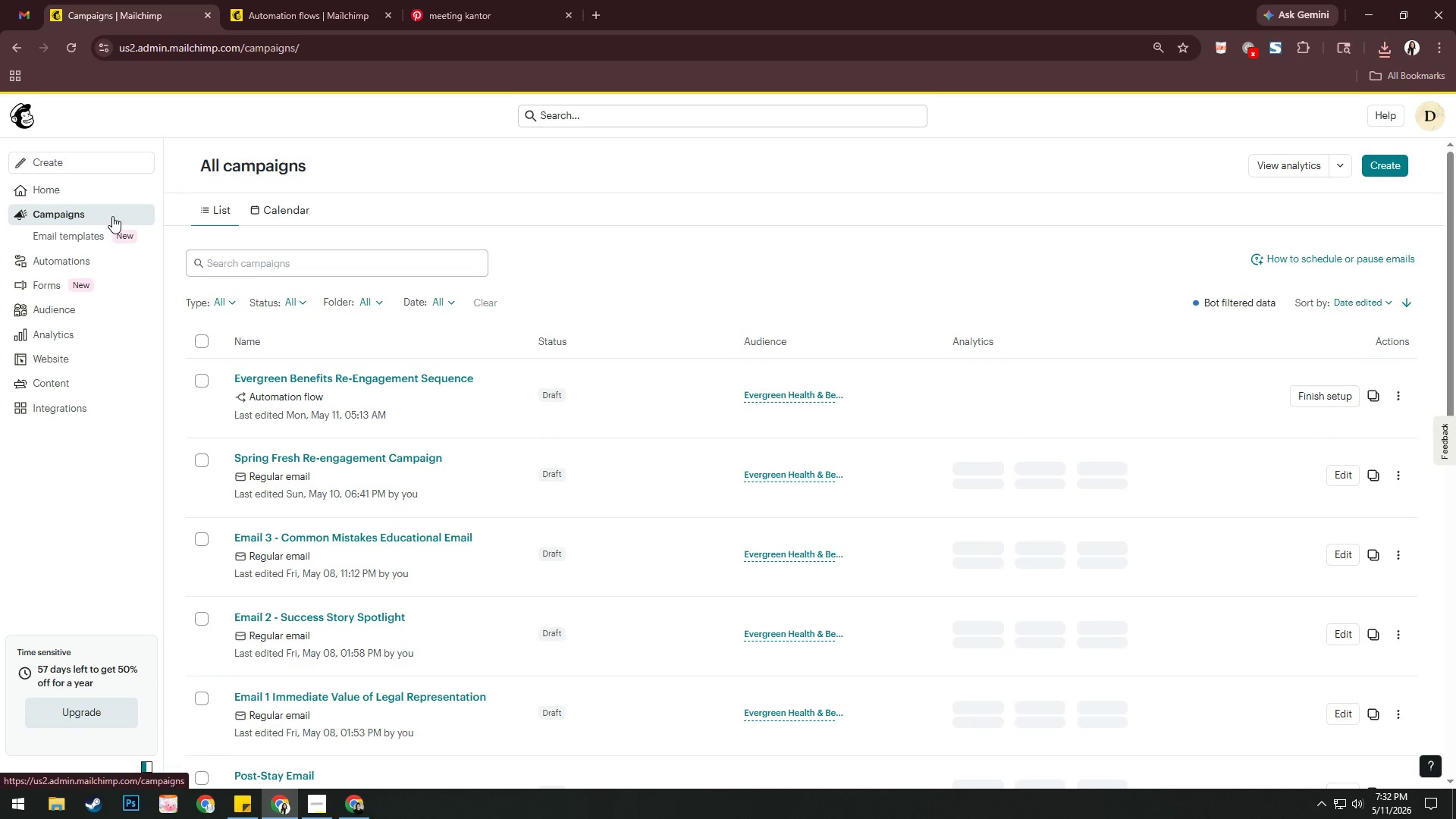 
left_click([115, 241])
 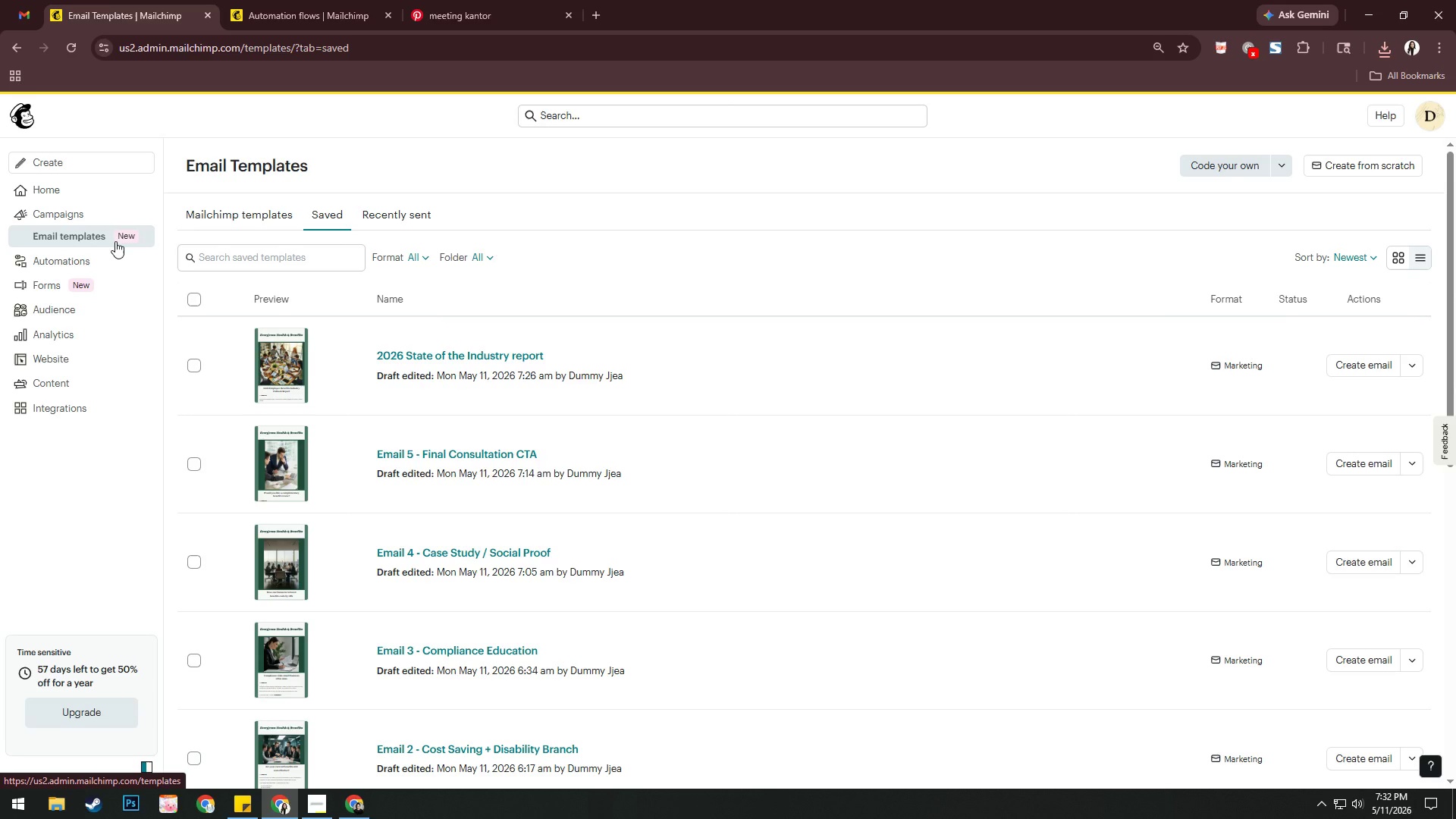 
scroll: coordinate [263, 293], scroll_direction: down, amount: 4.0
 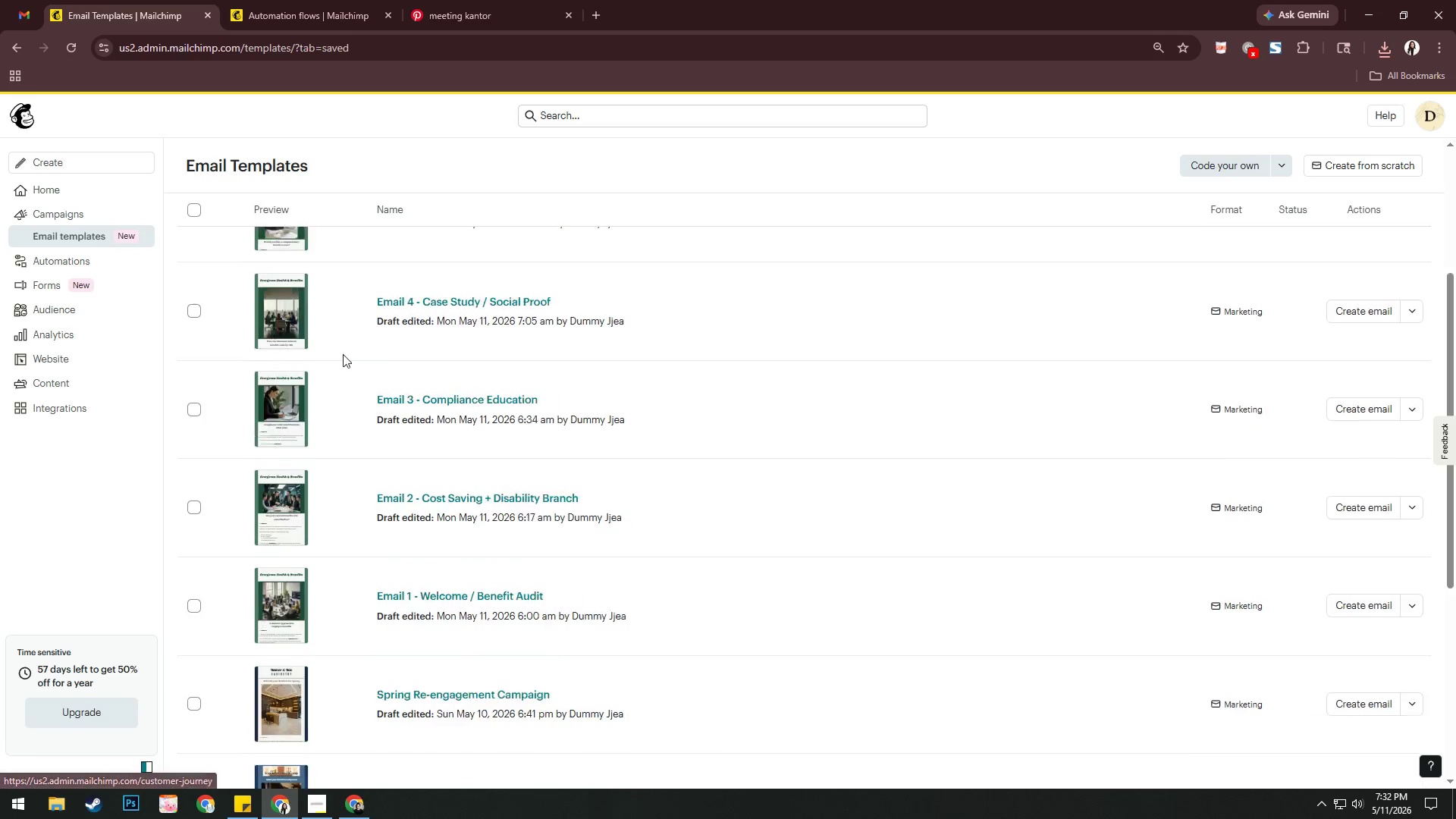 
mouse_move([419, 404])
 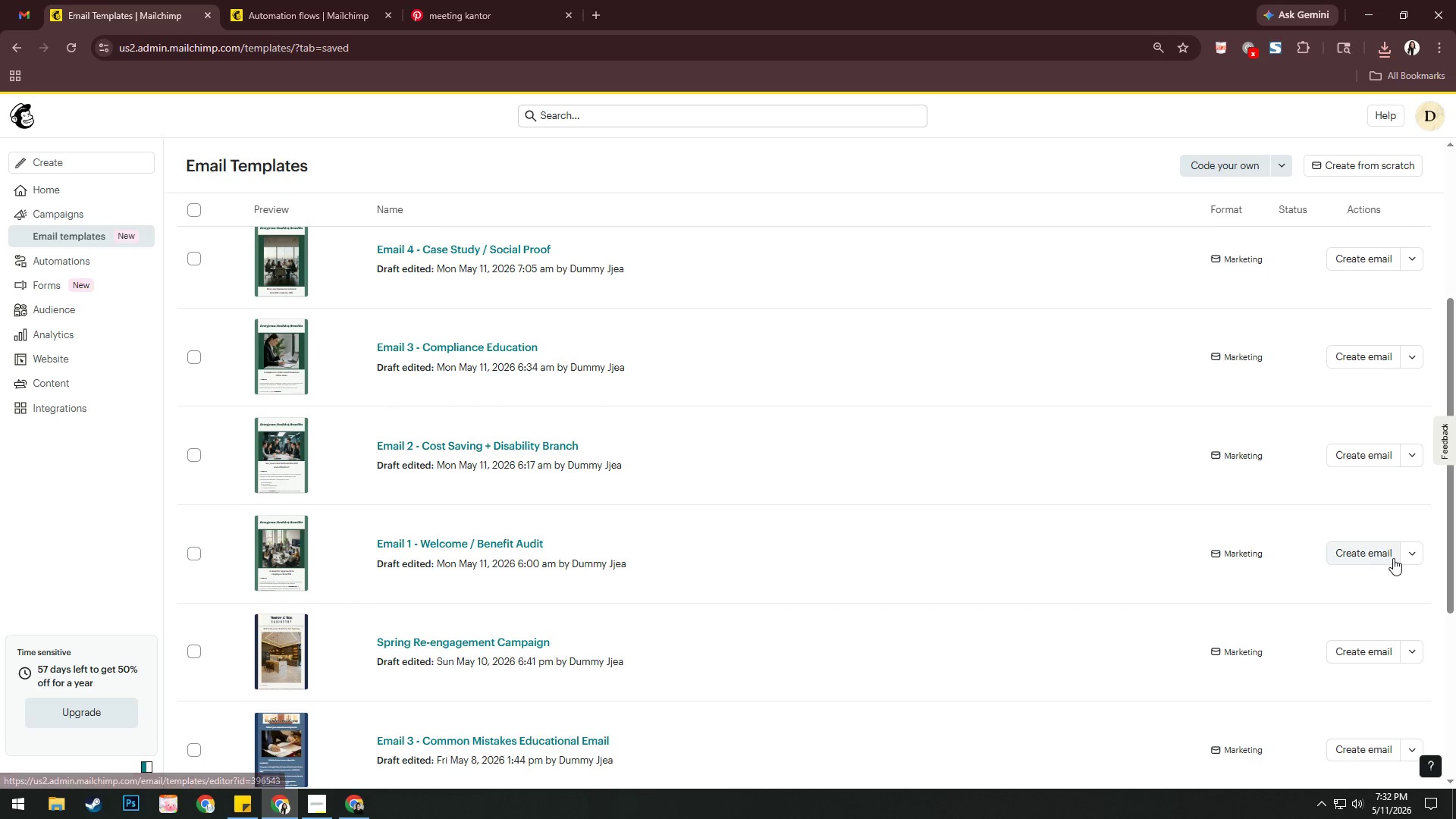 
left_click([1407, 558])
 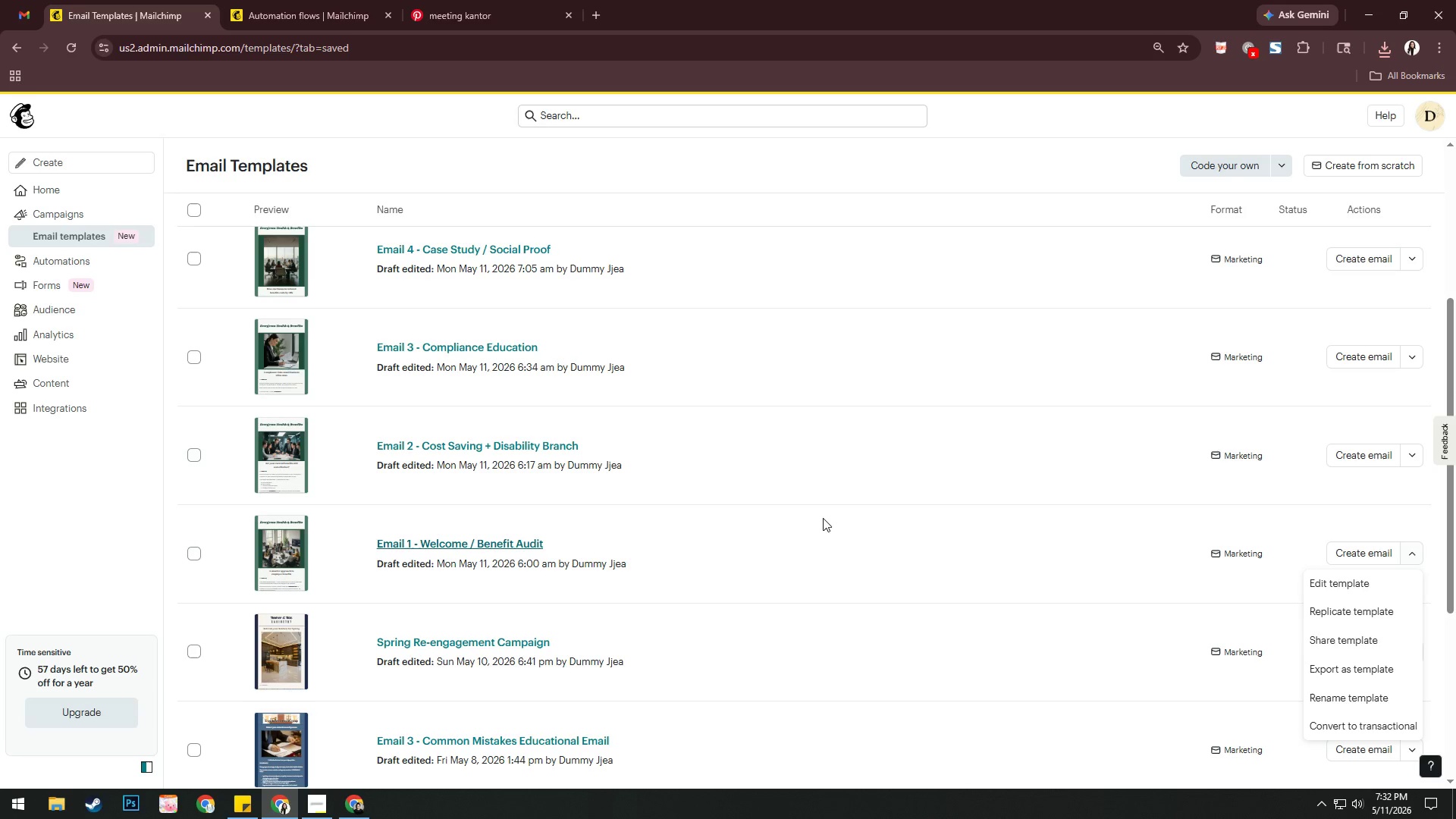 
left_click([490, 549])
 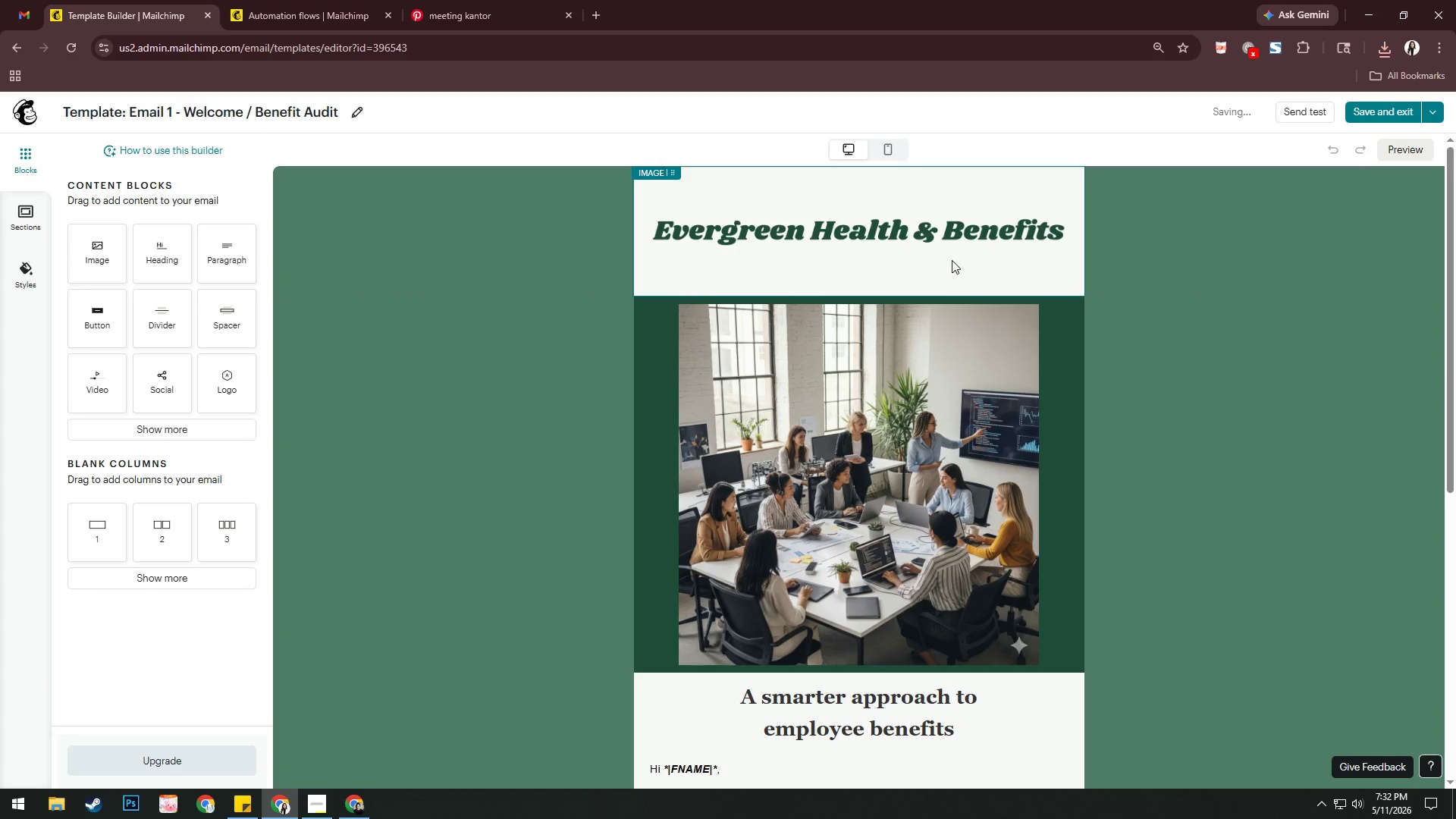 
wait(7.52)
 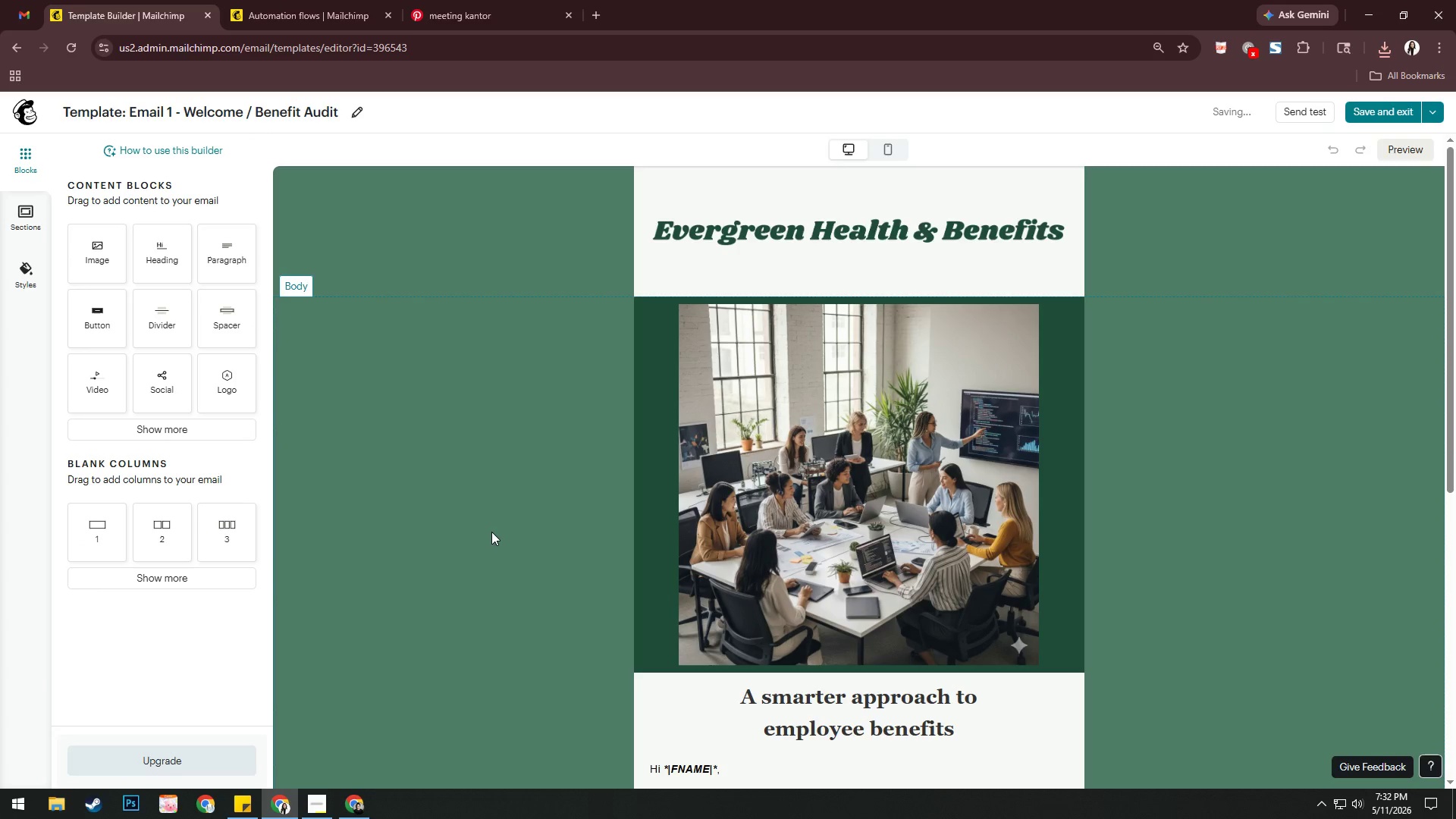 
key(Alt+AltLeft)
 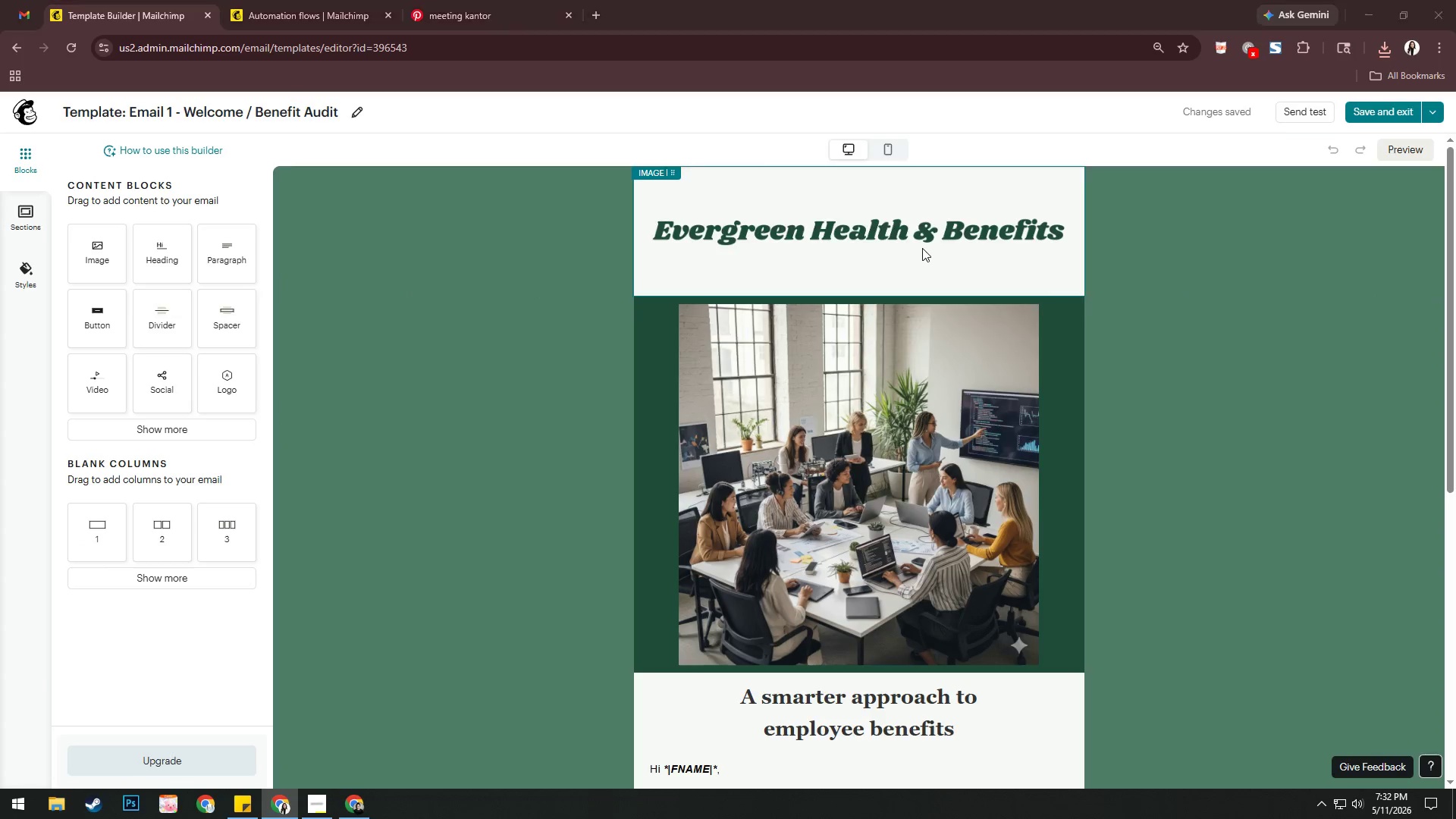 
key(Alt+Tab)